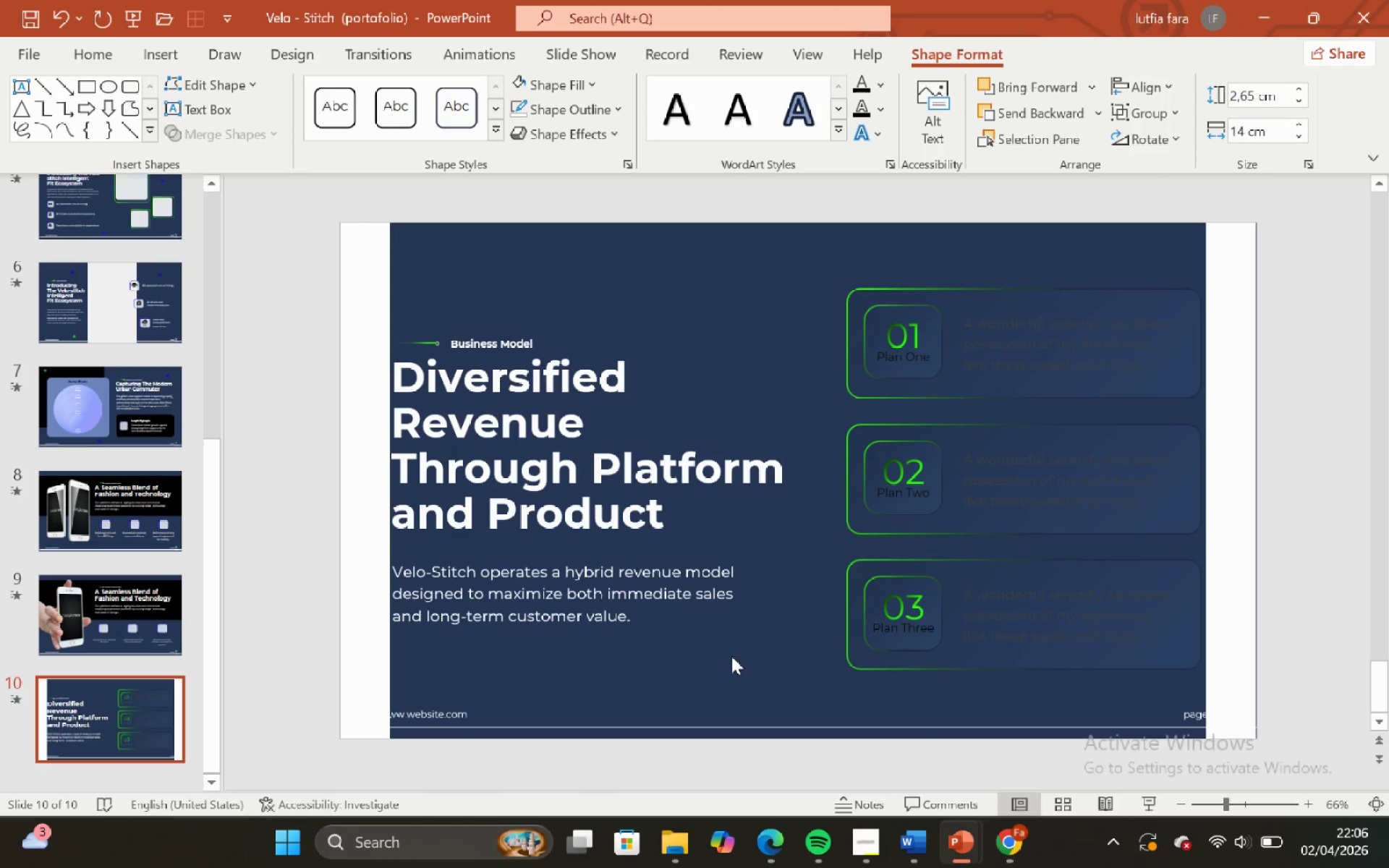 
double_click([770, 630])
 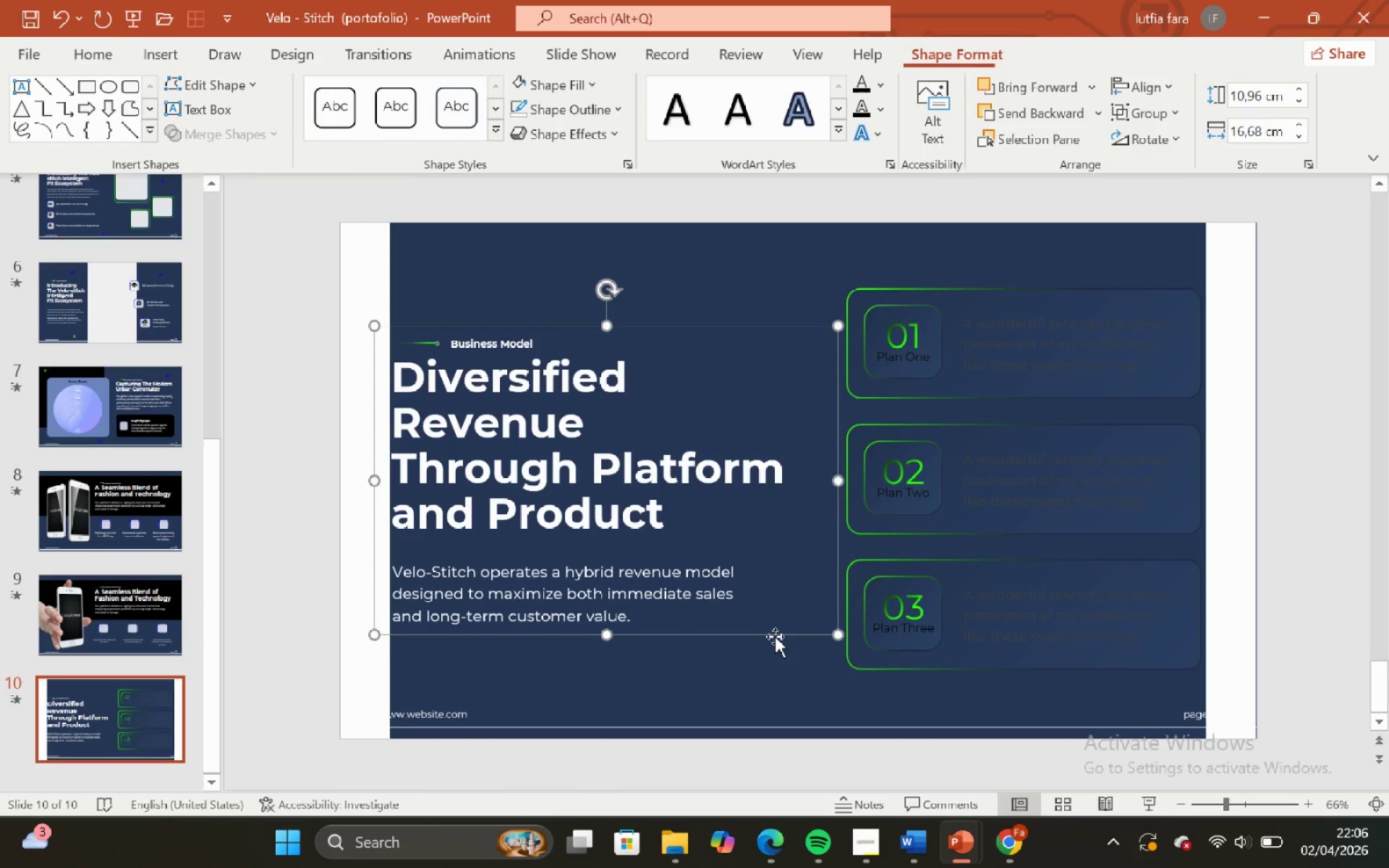 
left_click_drag(start_coordinate=[775, 637], to_coordinate=[779, 625])
 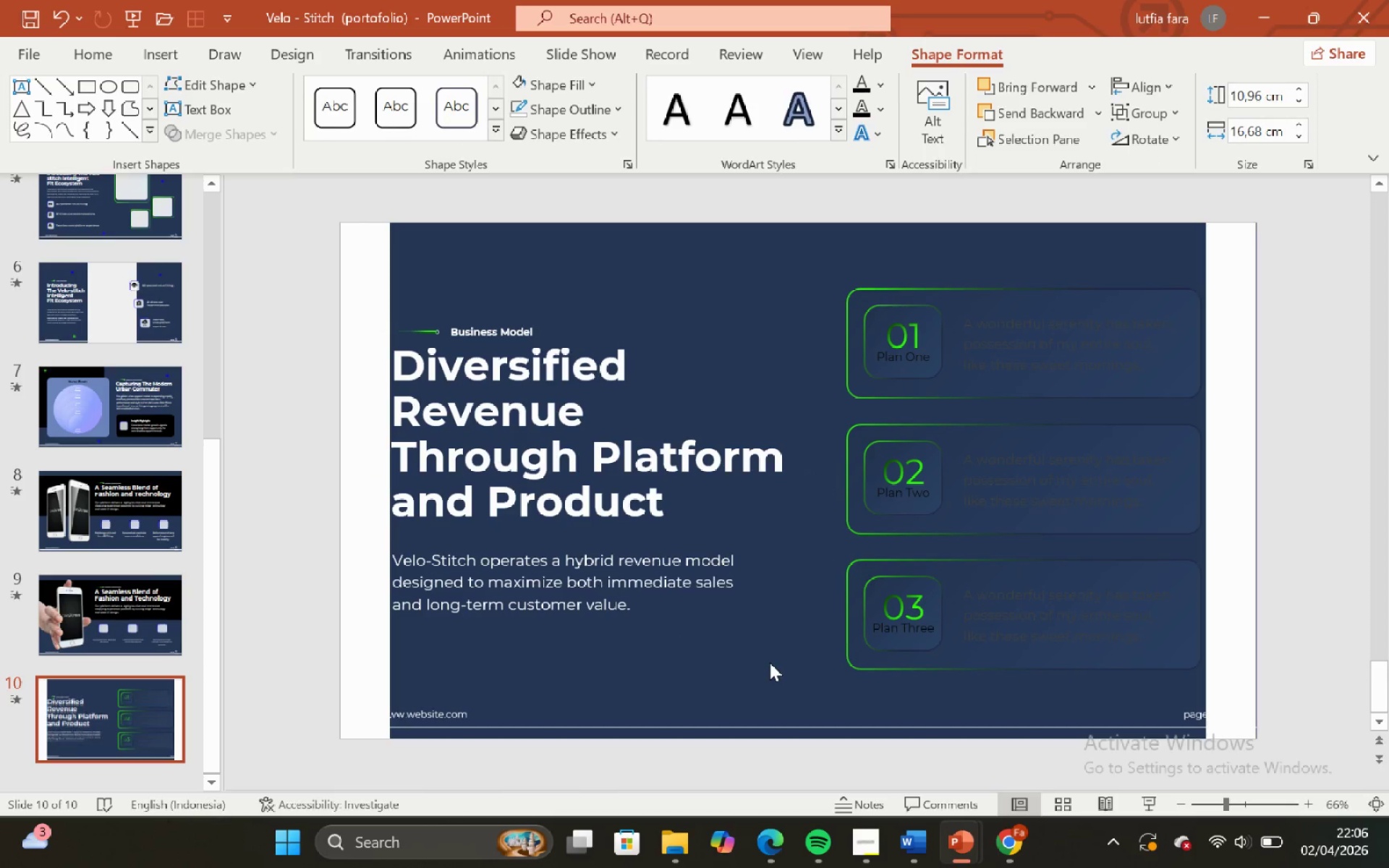 
hold_key(key=ShiftLeft, duration=1.08)
 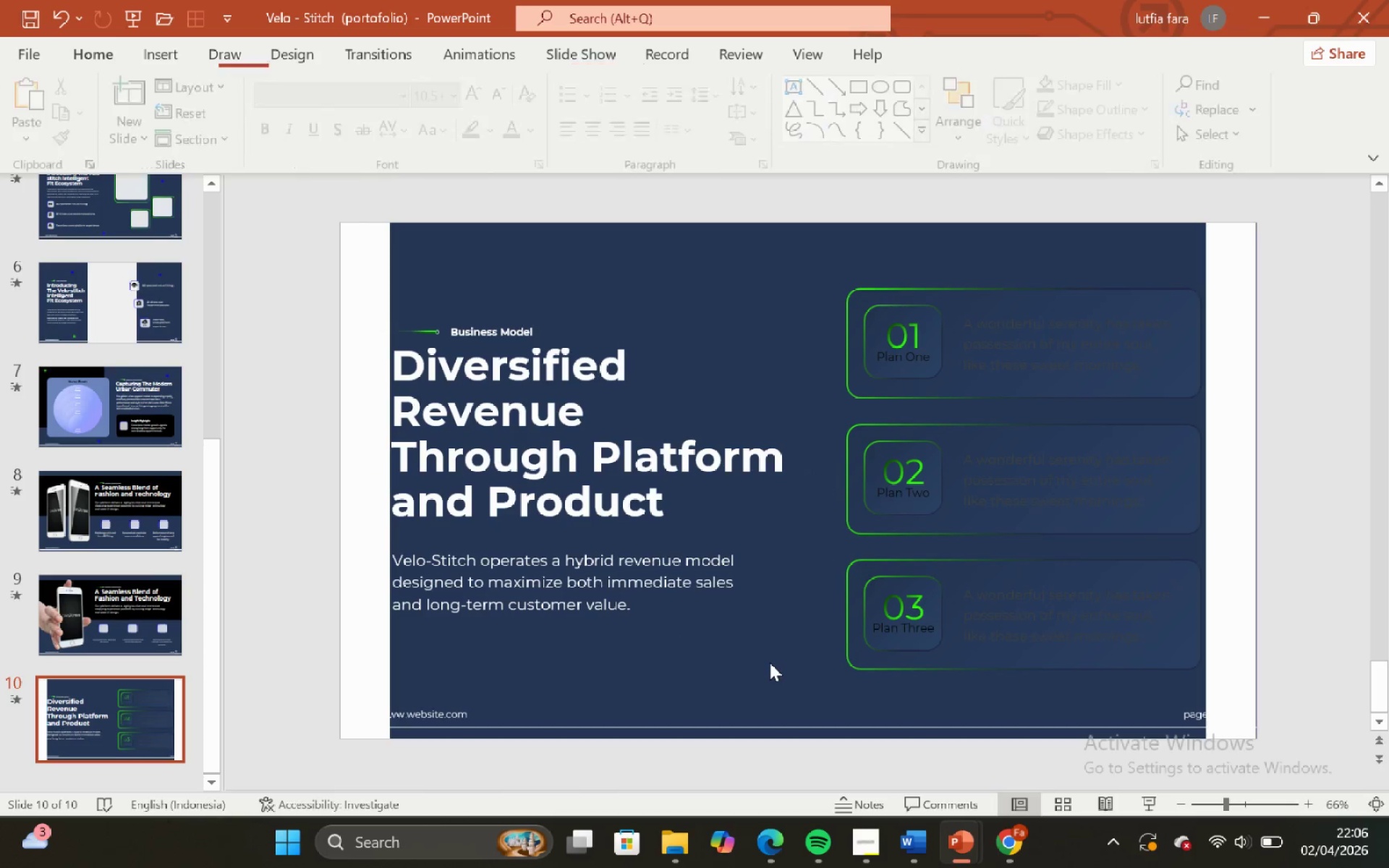 
hold_key(key=ShiftLeft, duration=27.42)
left_click([773, 665])
 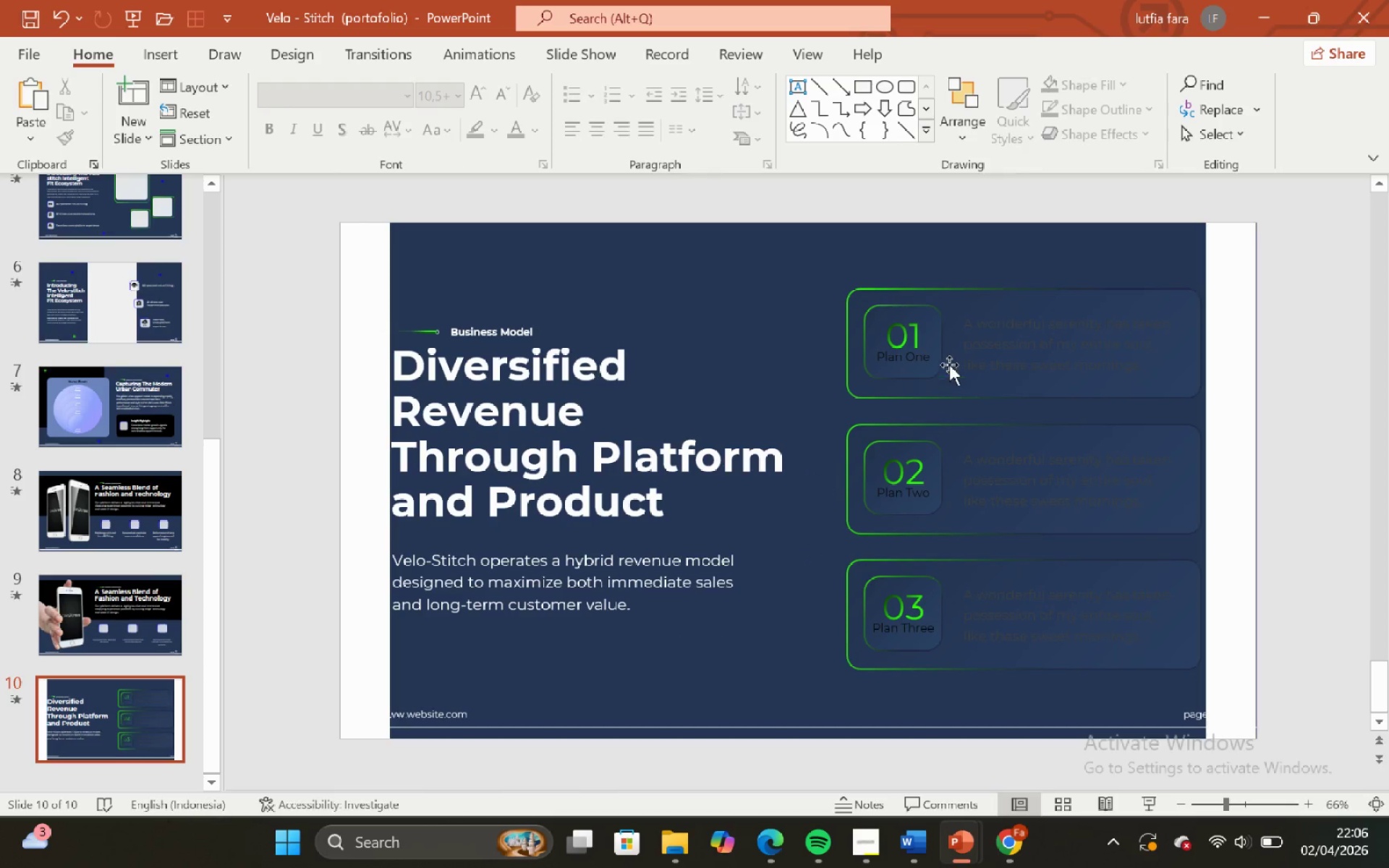 
left_click([1024, 314])
 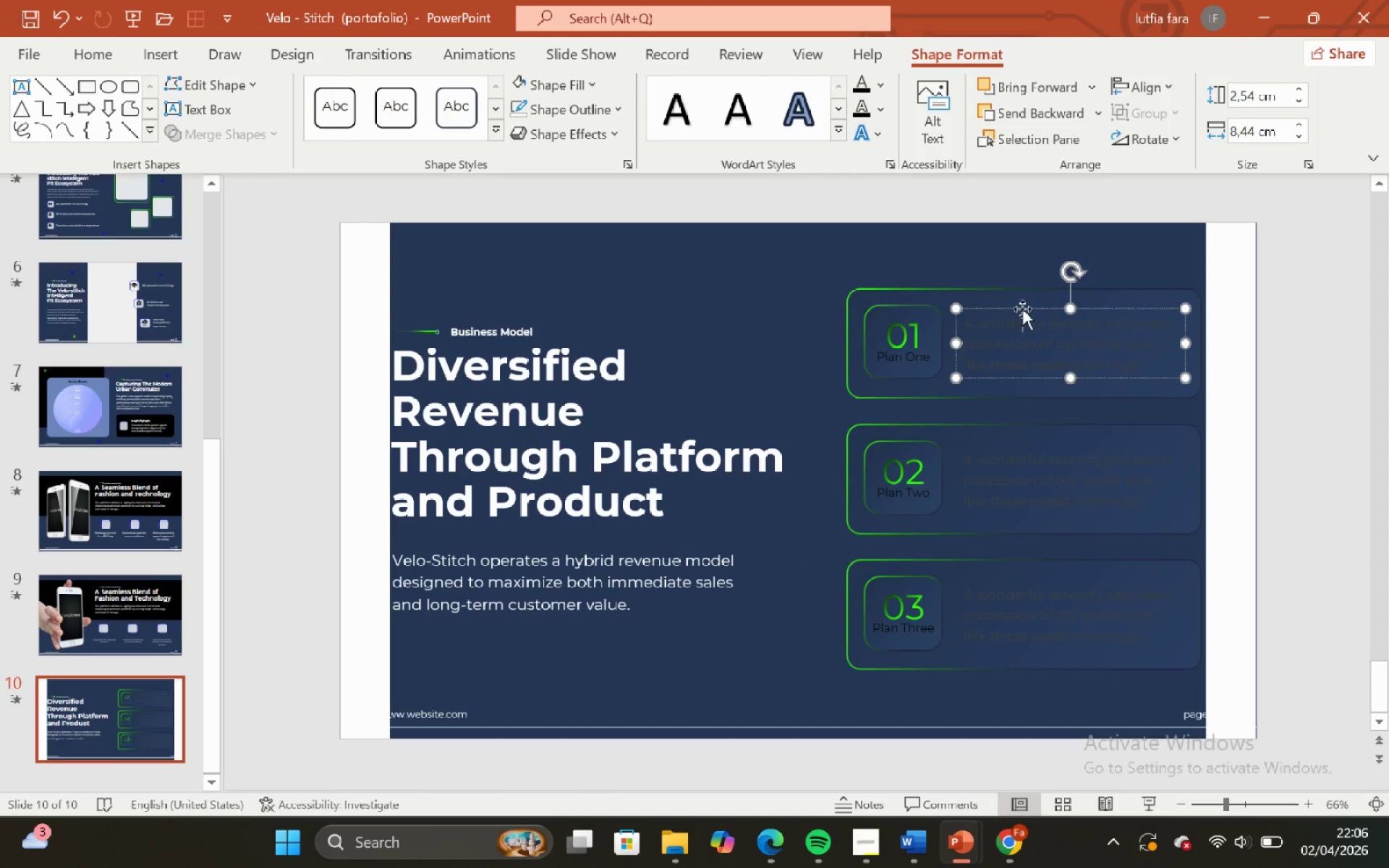 
left_click([1022, 309])
 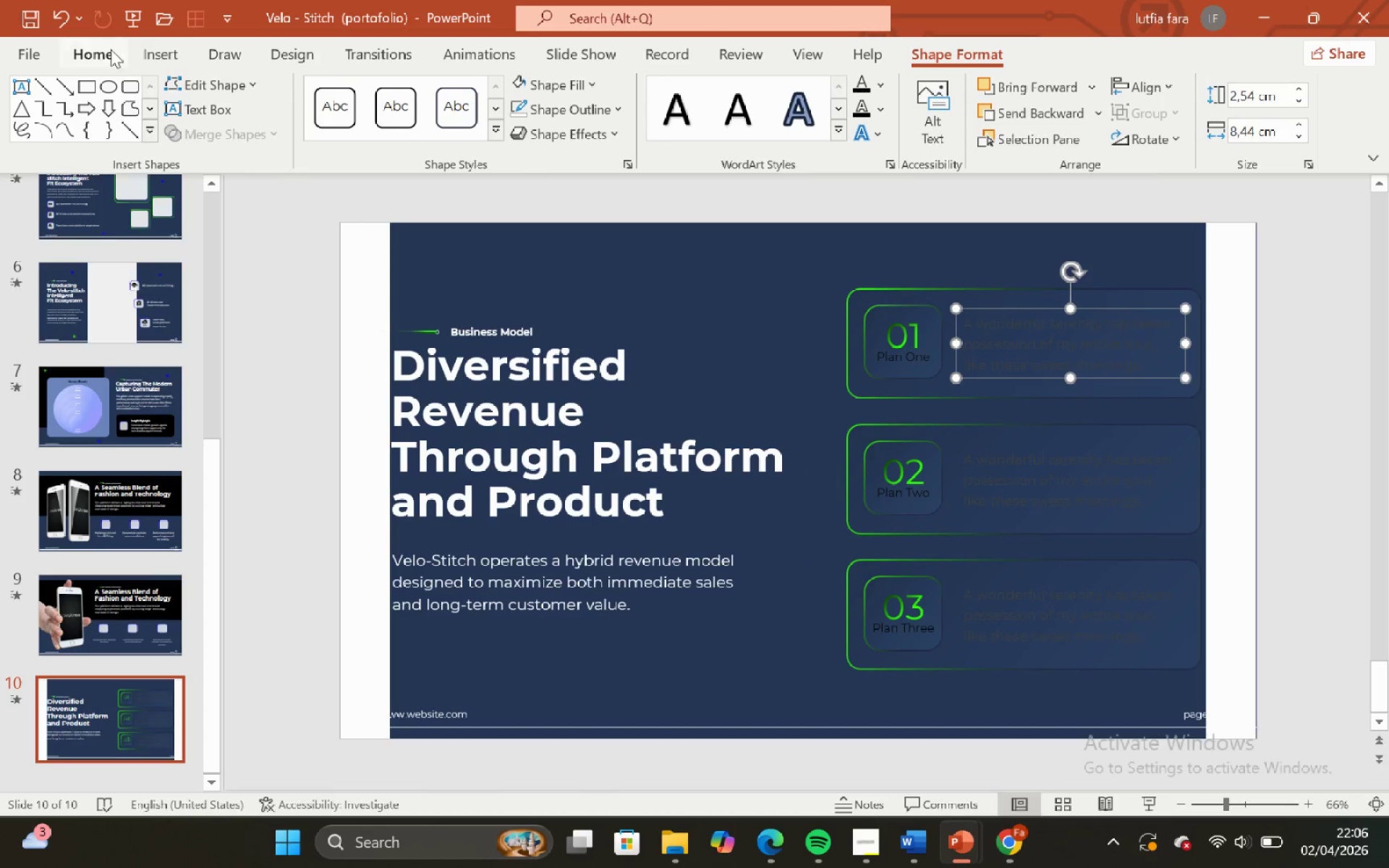 
left_click([98, 57])
 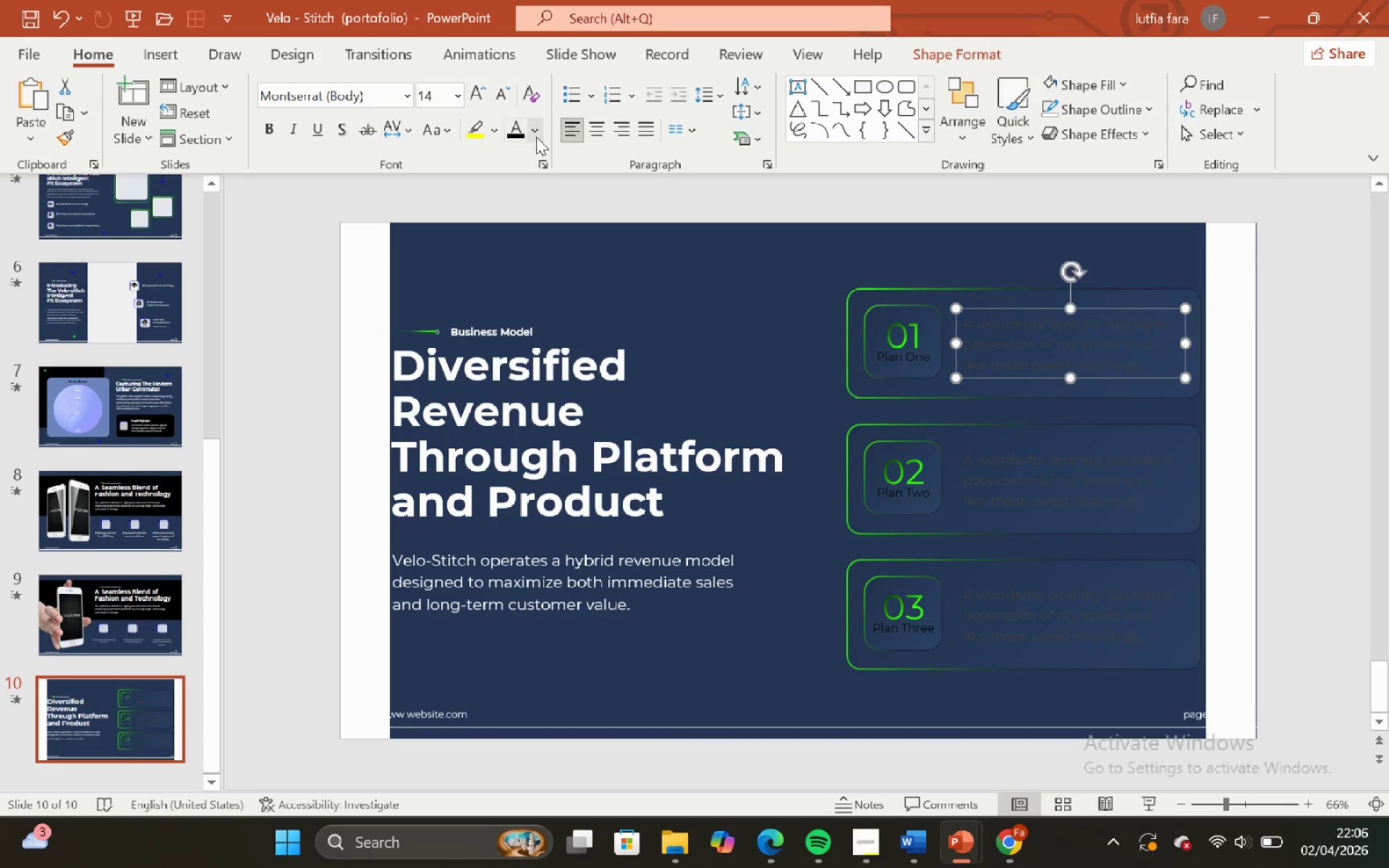 
left_click([535, 135])
 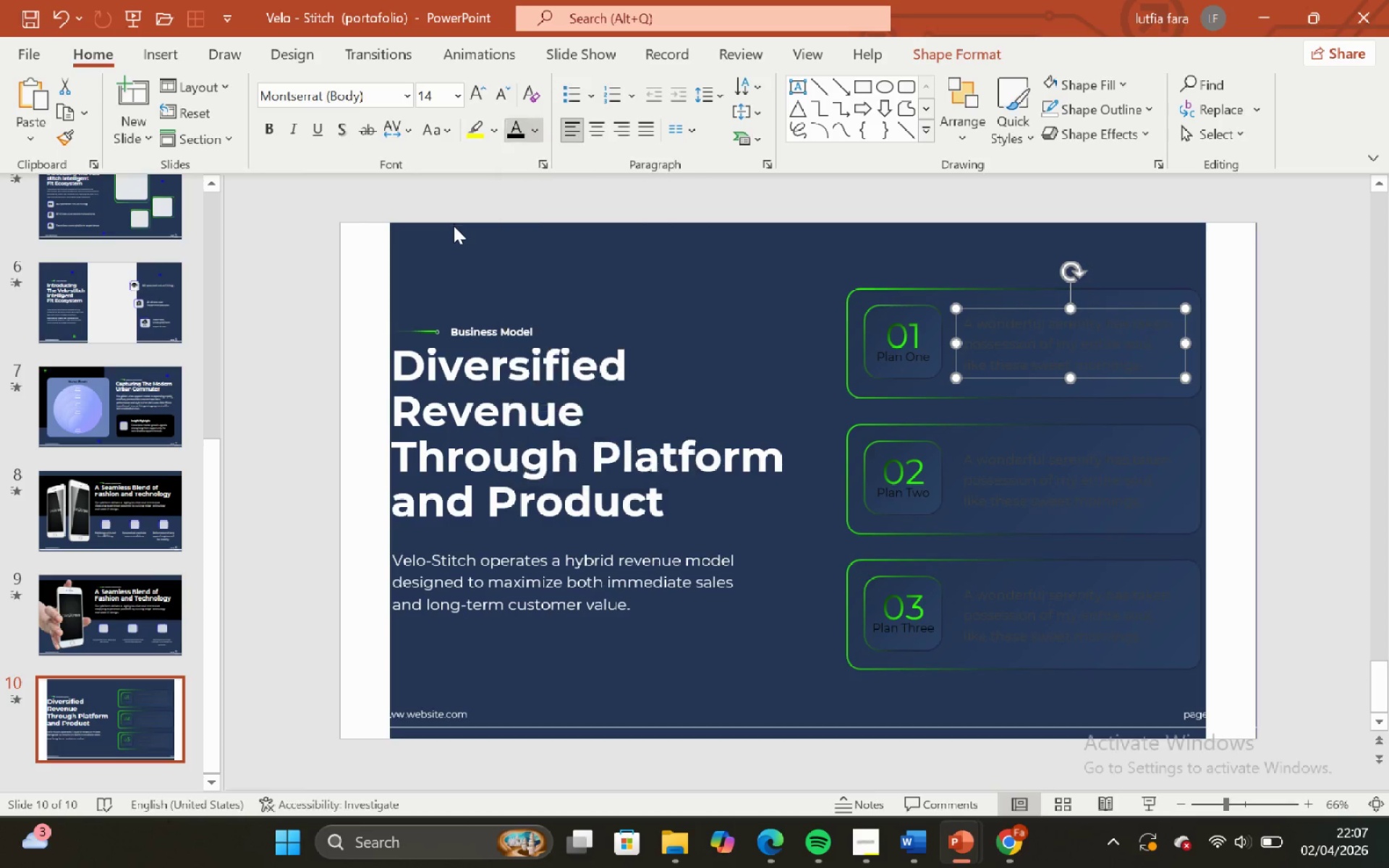 
left_click([145, 299])
 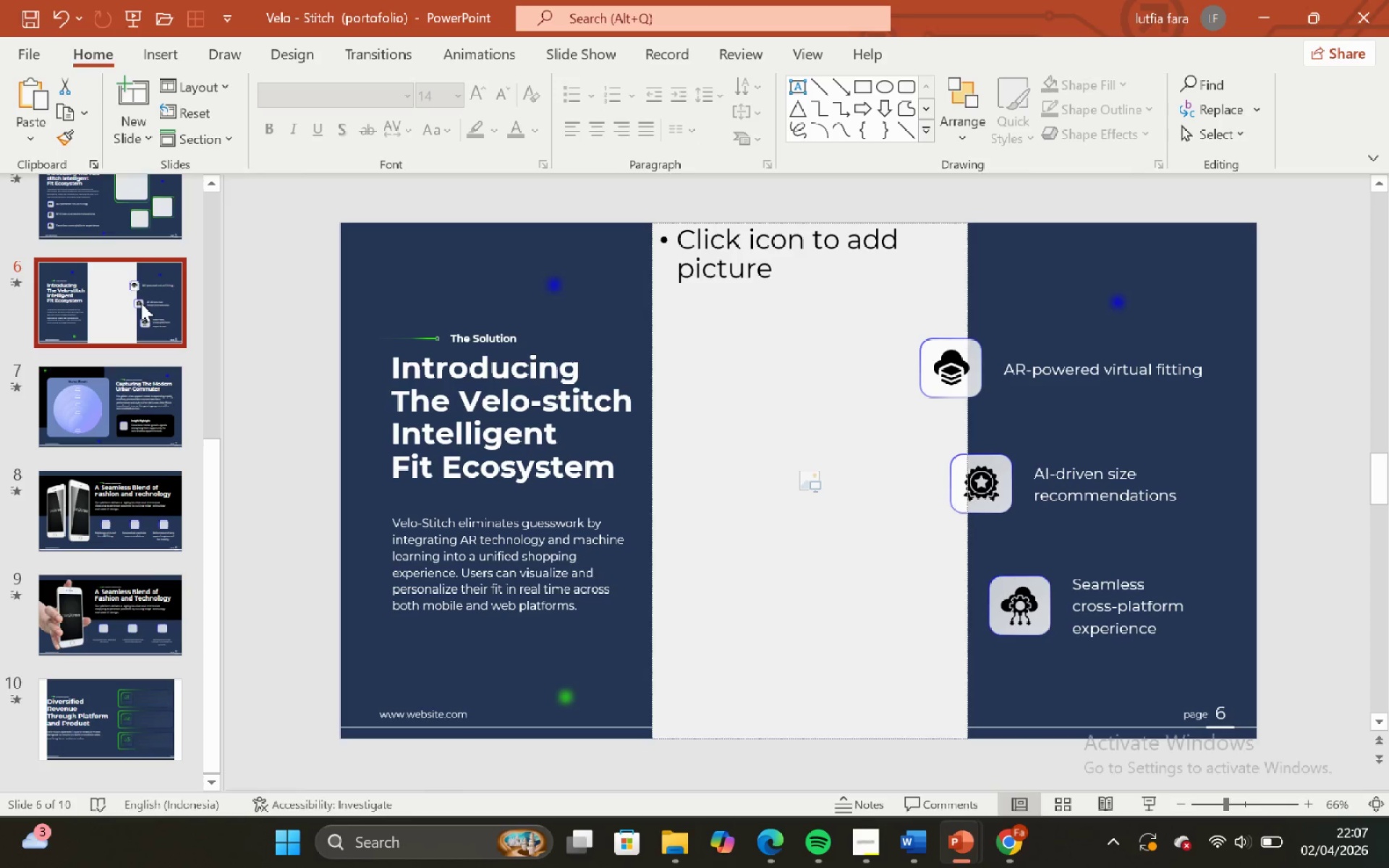 
scroll: coordinate [141, 304], scroll_direction: up, amount: 2.0
 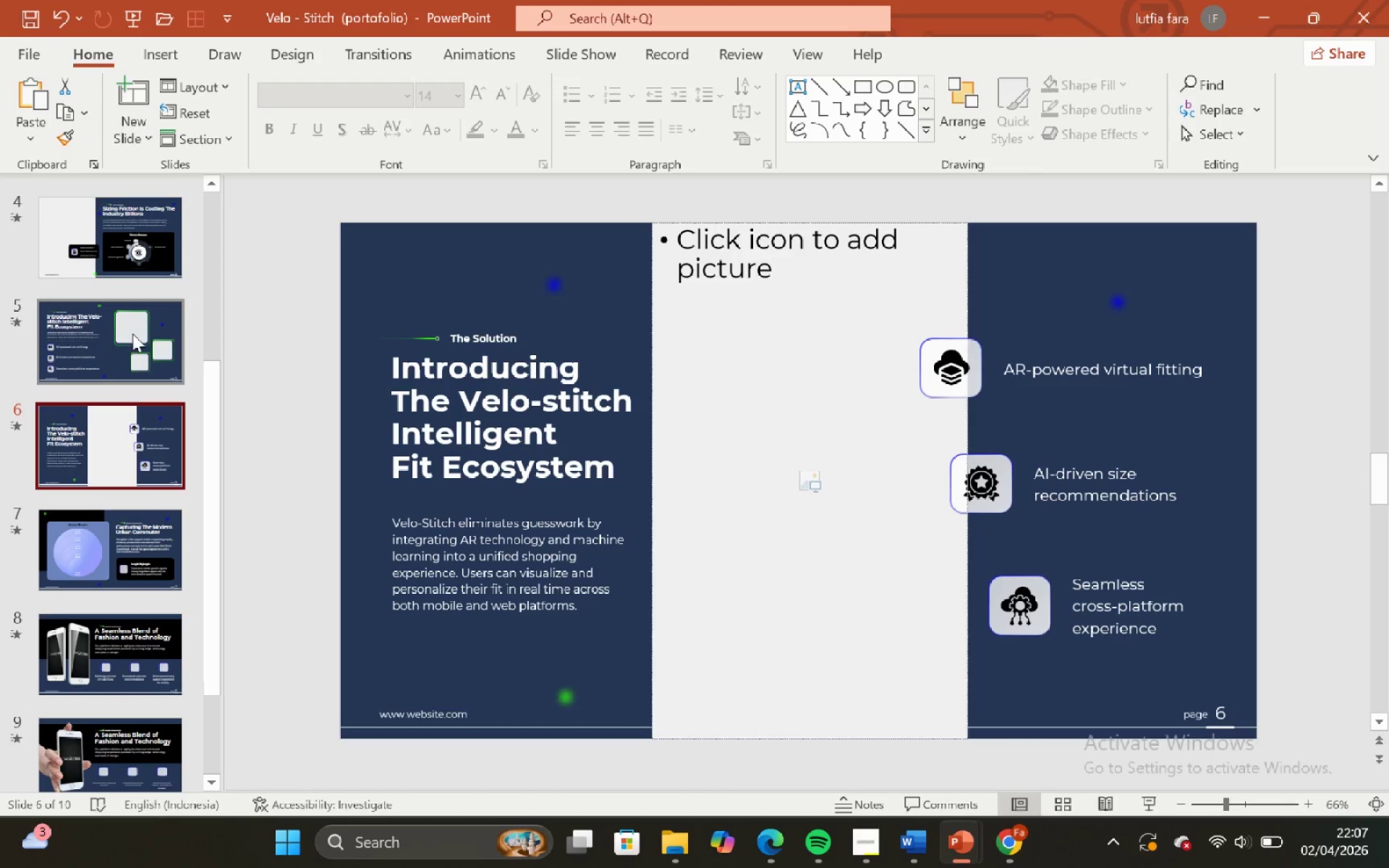 
left_click([132, 333])
 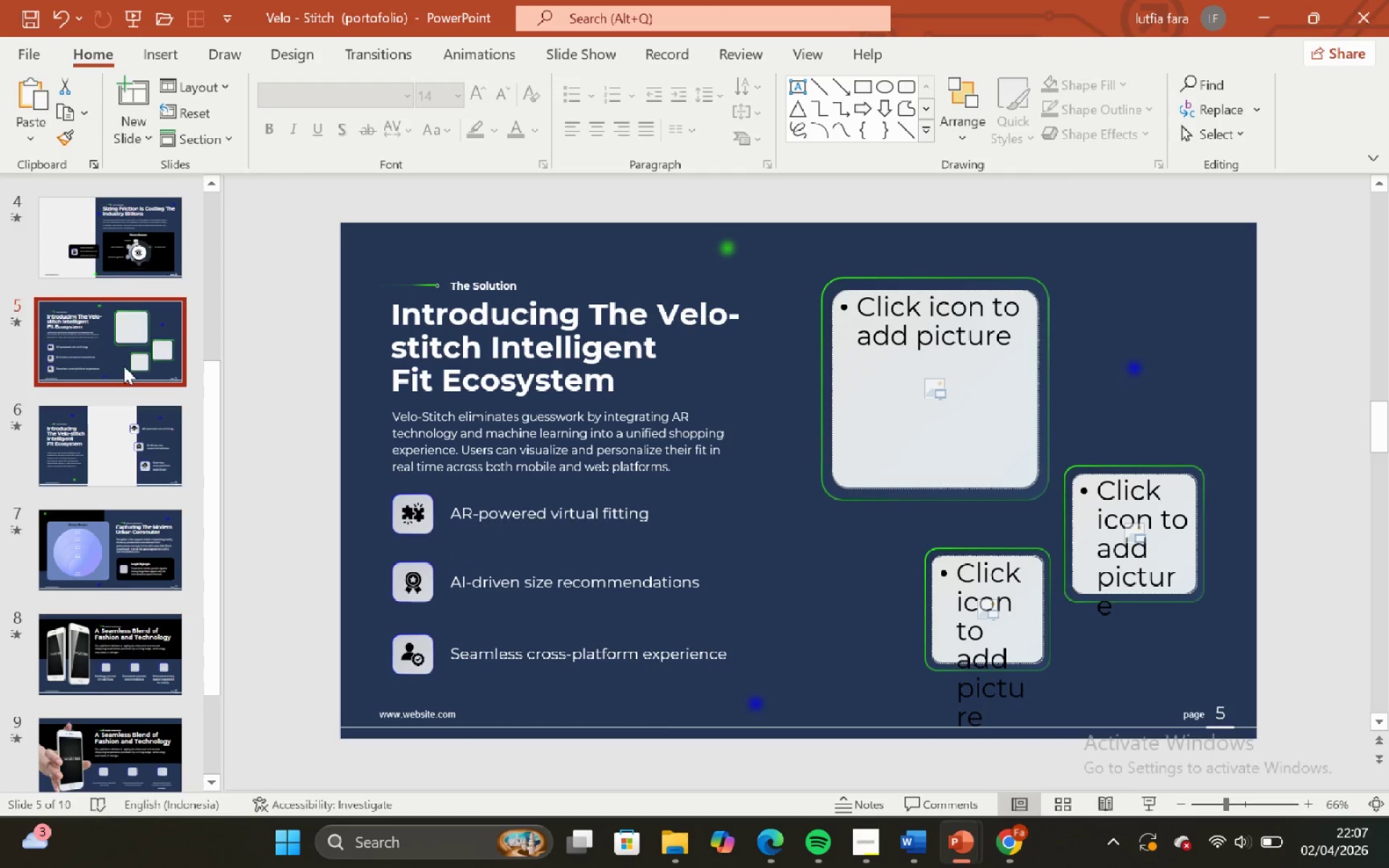 
scroll: coordinate [121, 378], scroll_direction: down, amount: 1.0
 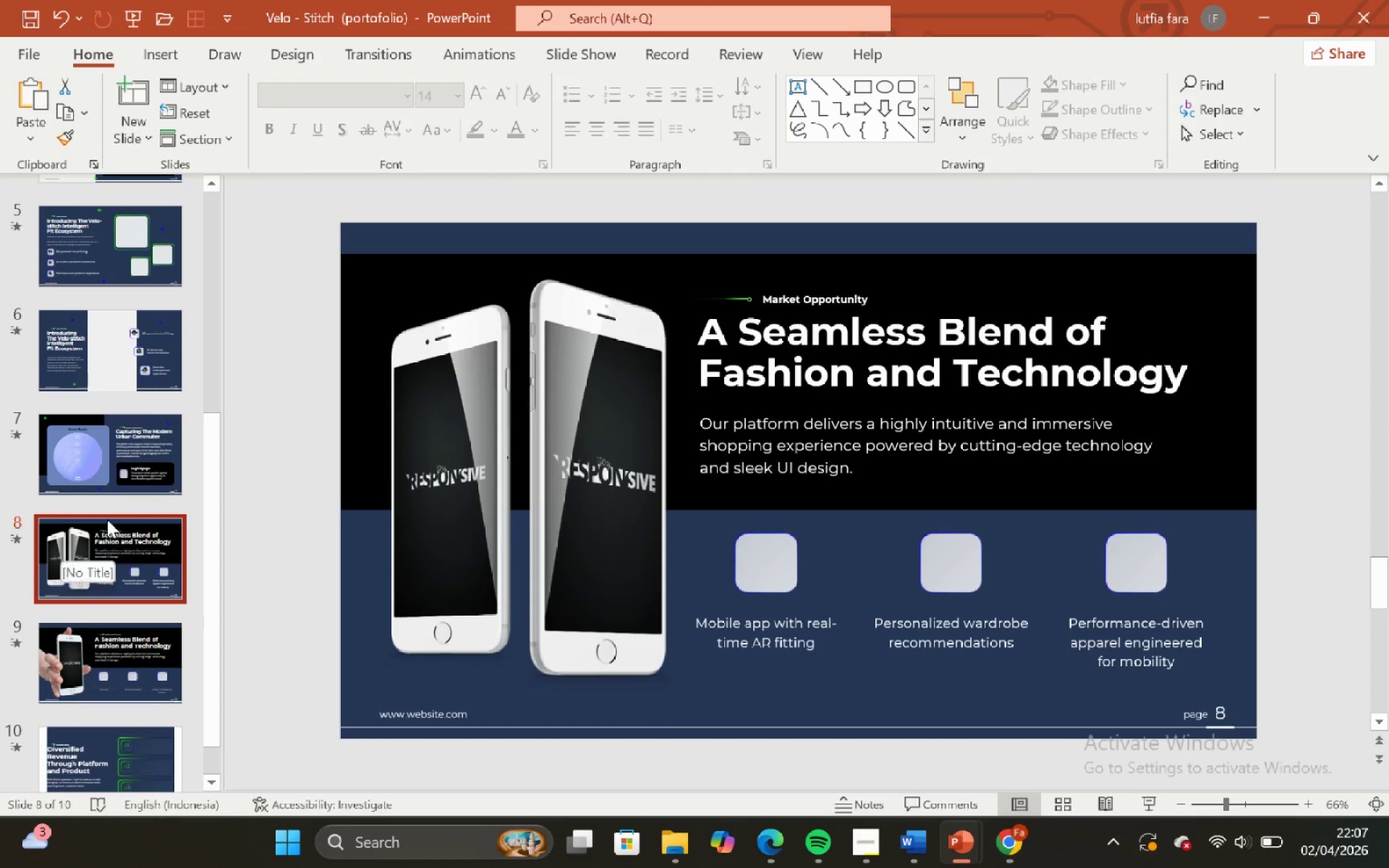 
left_click([101, 388])
 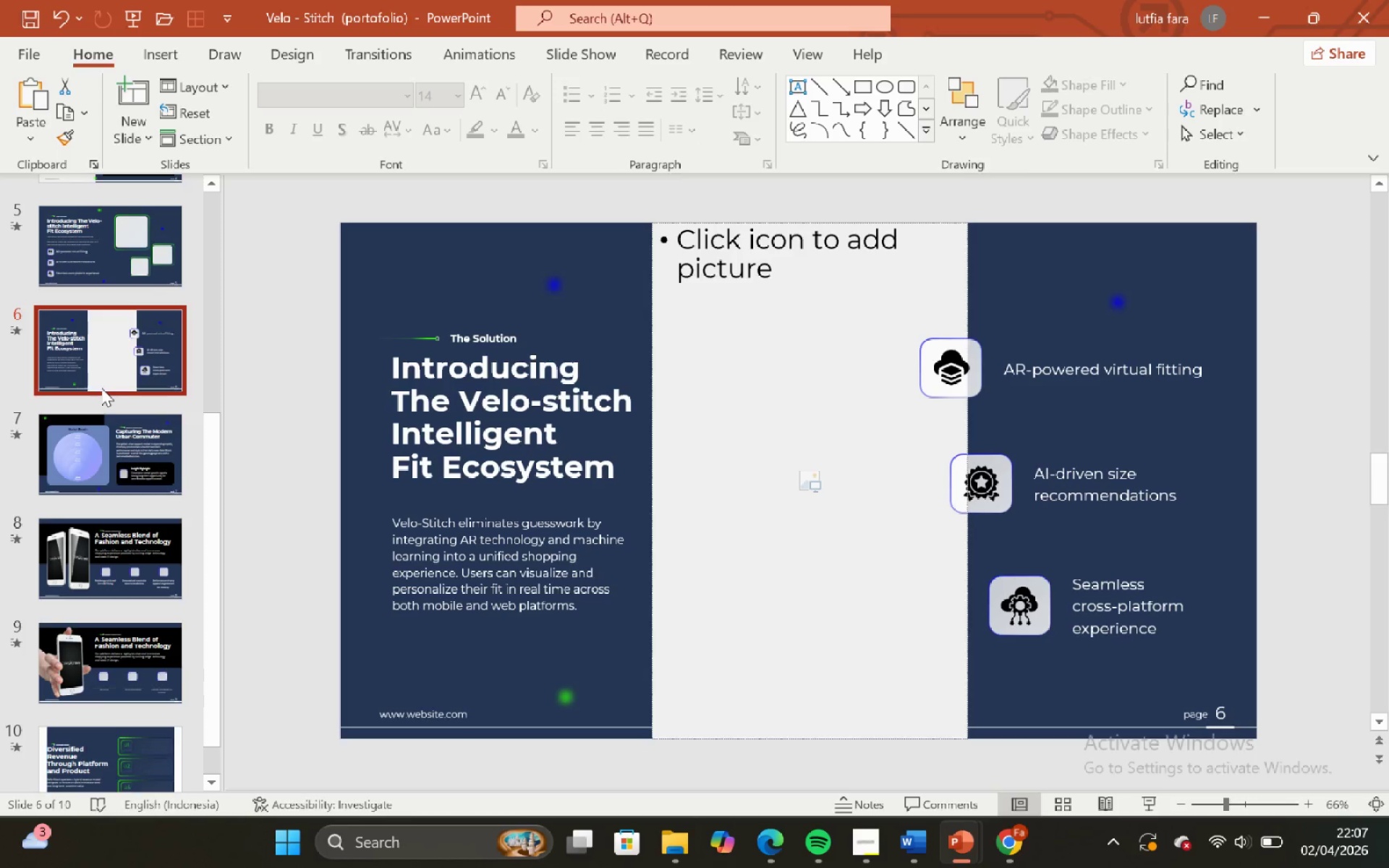 
scroll: coordinate [101, 388], scroll_direction: down, amount: 2.0
 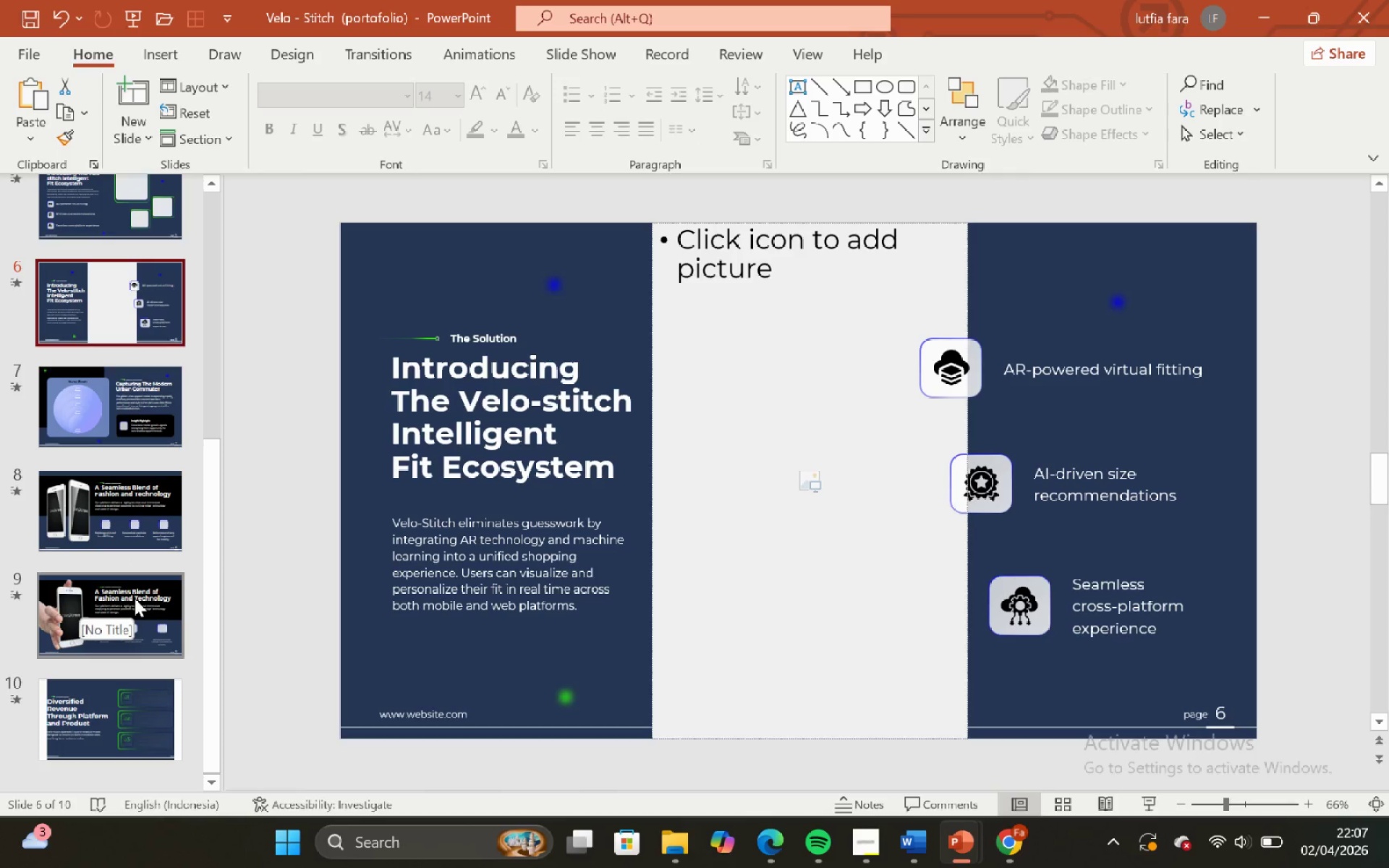 
left_click([132, 599])
 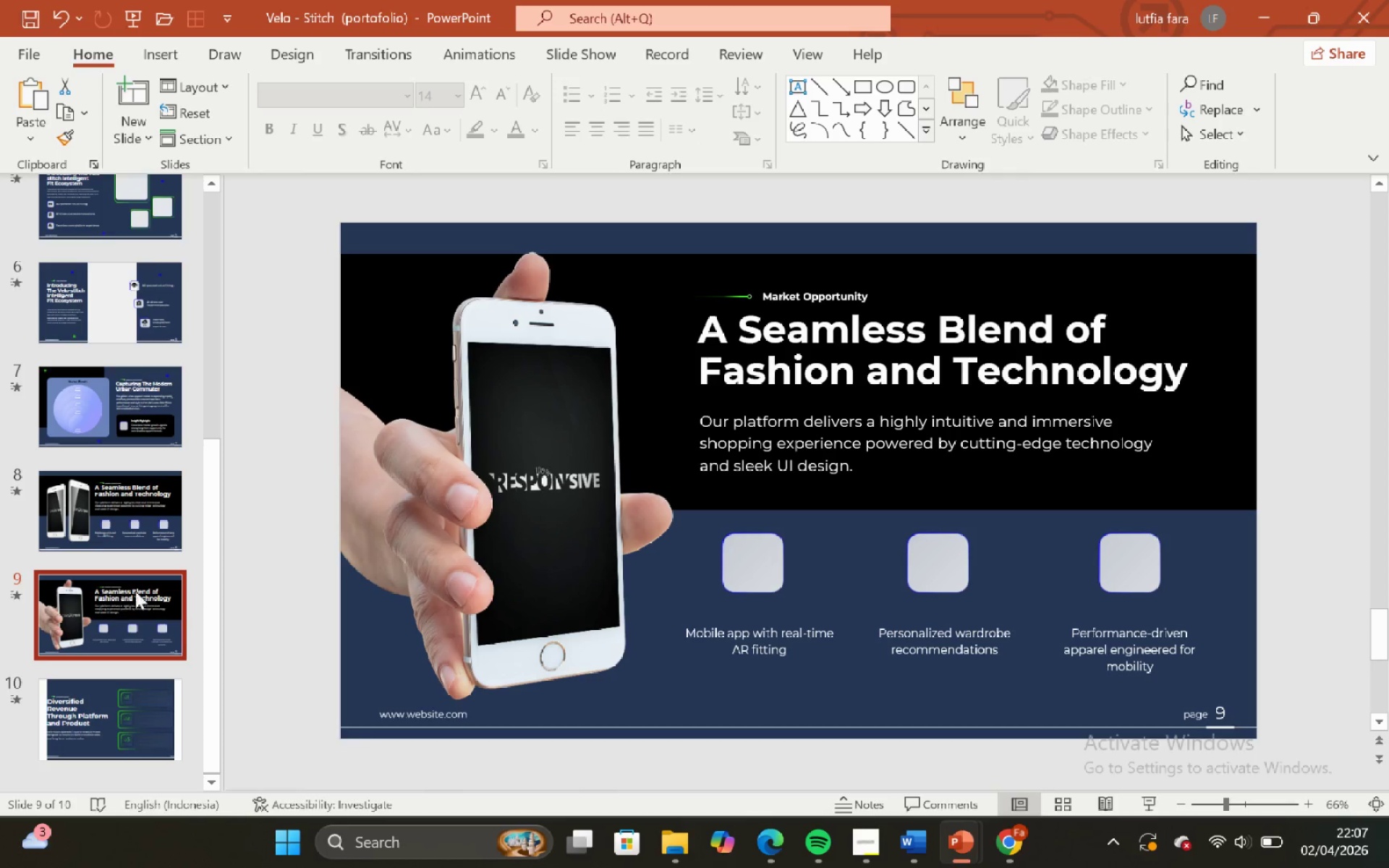 
scroll: coordinate [151, 614], scroll_direction: down, amount: 2.0
 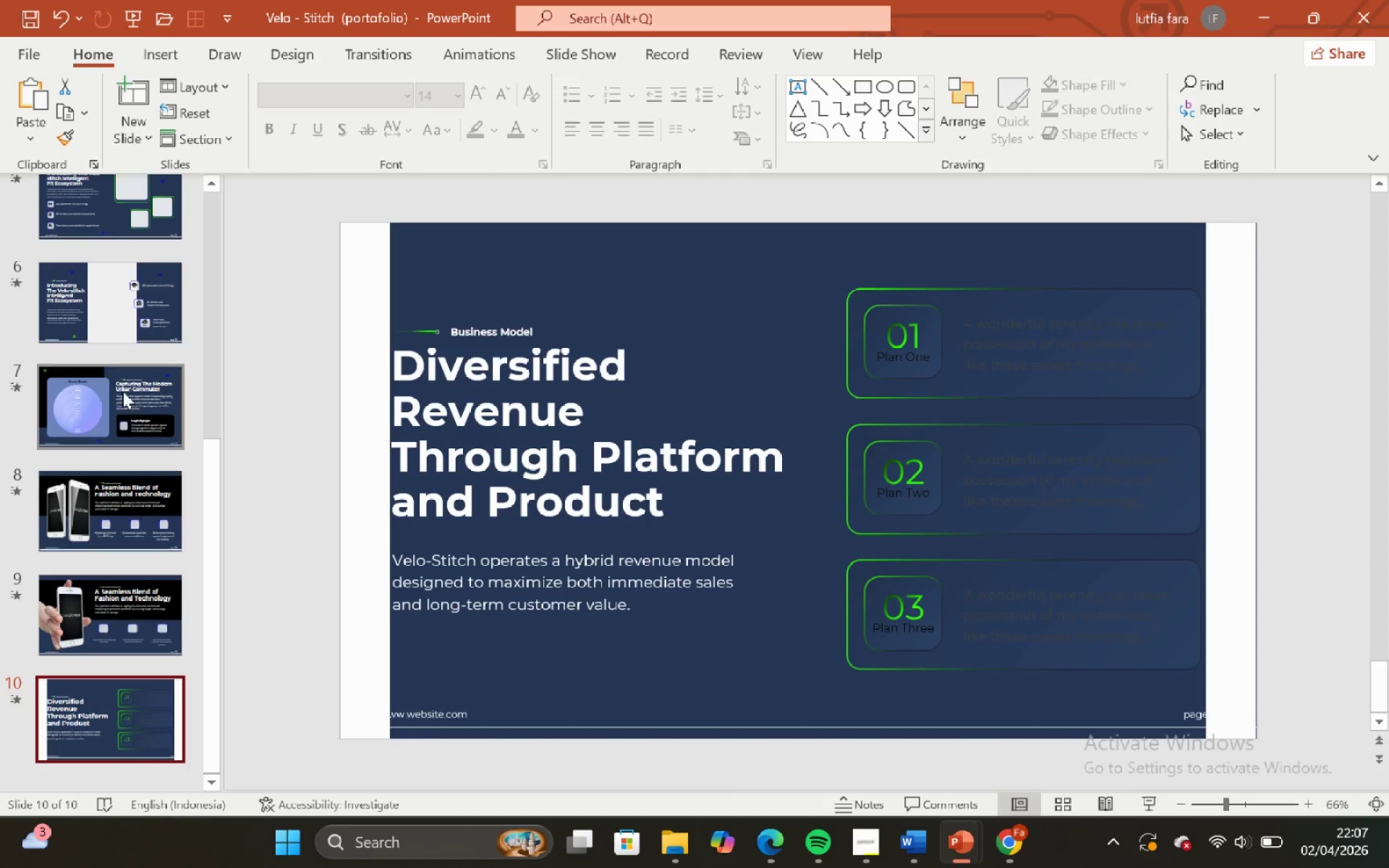 
left_click([118, 407])
 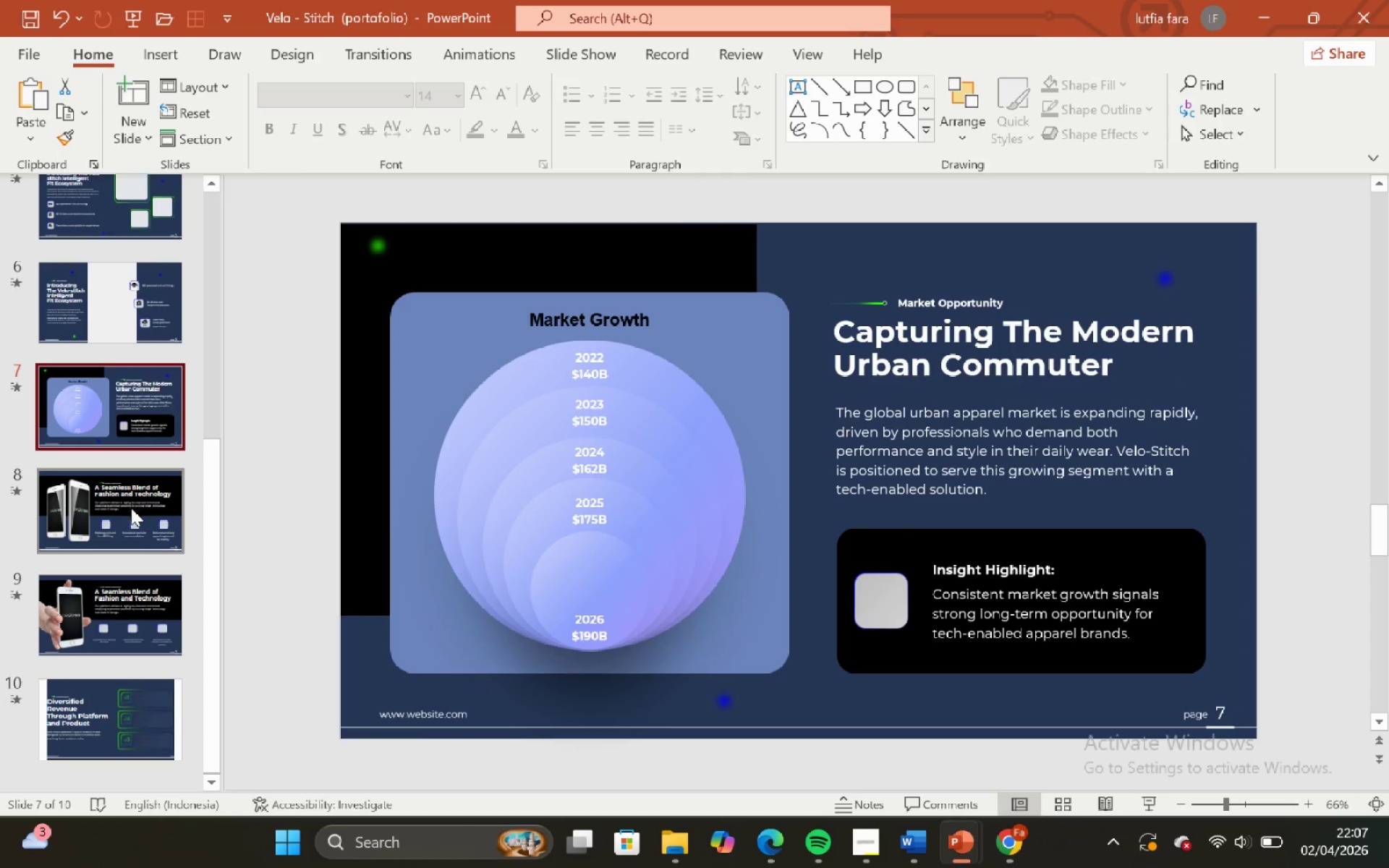 
scroll: coordinate [132, 575], scroll_direction: down, amount: 2.0
 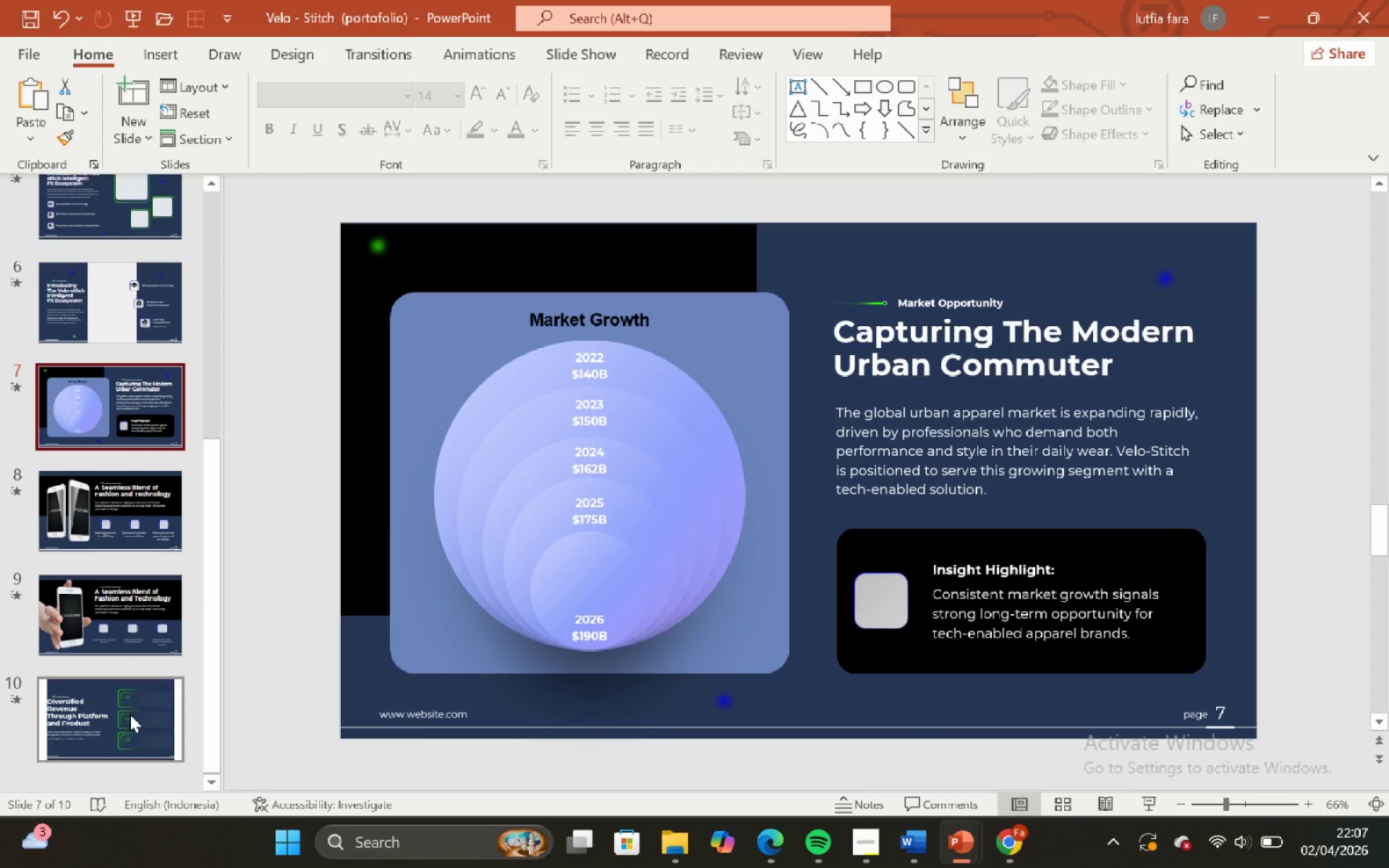 
left_click([127, 714])
 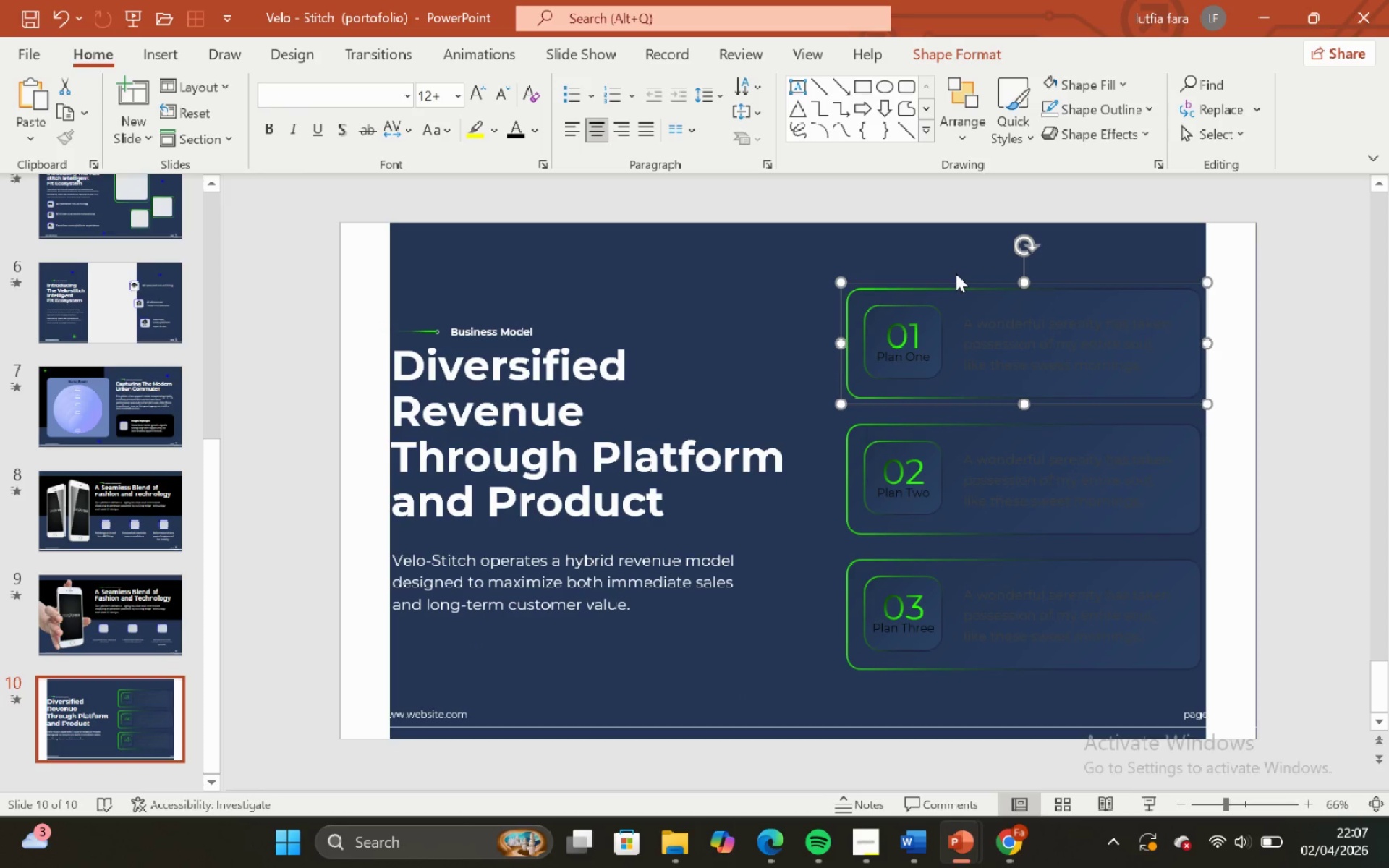 
key(Control+Shift+G)
 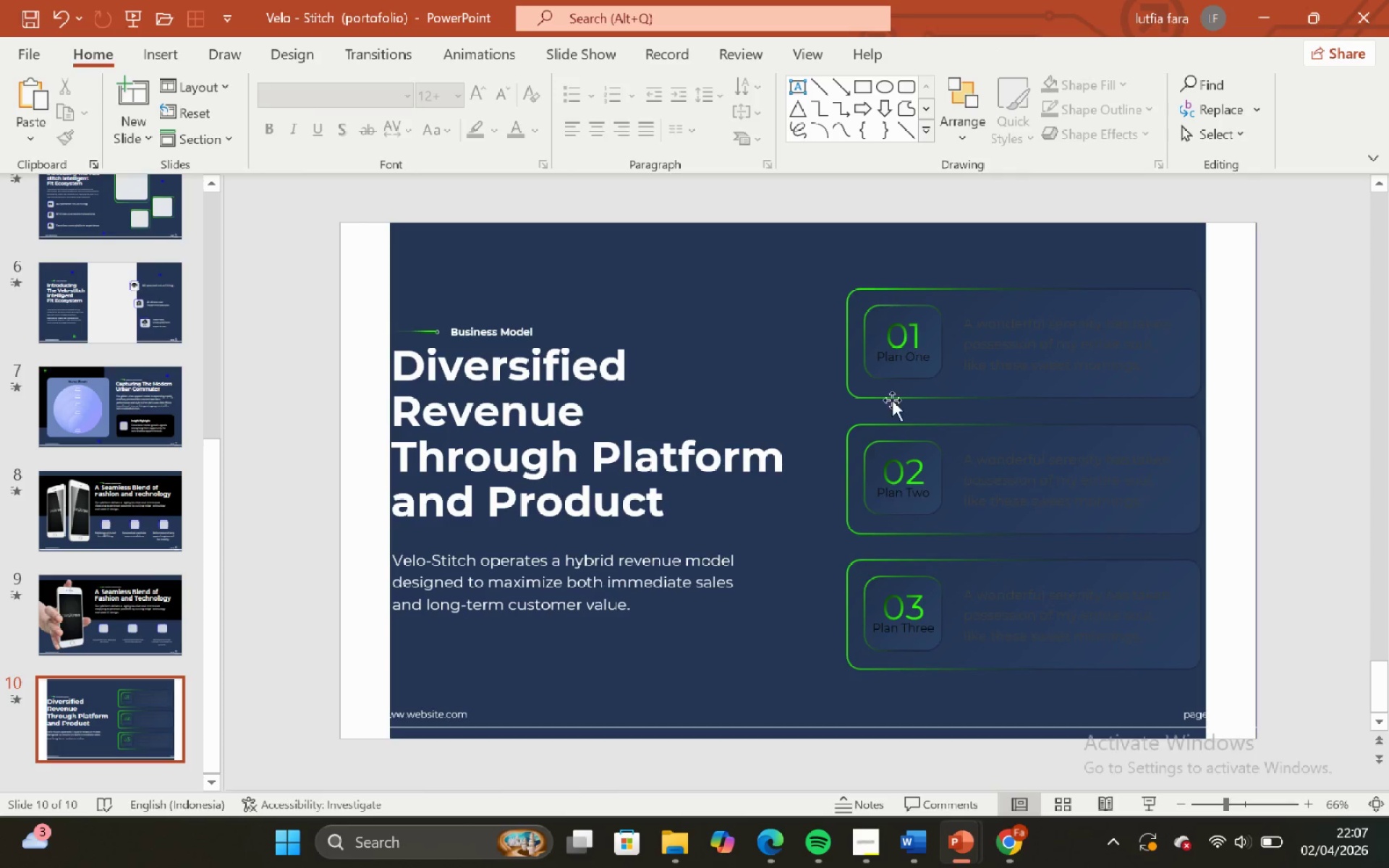 
left_click([888, 424])
 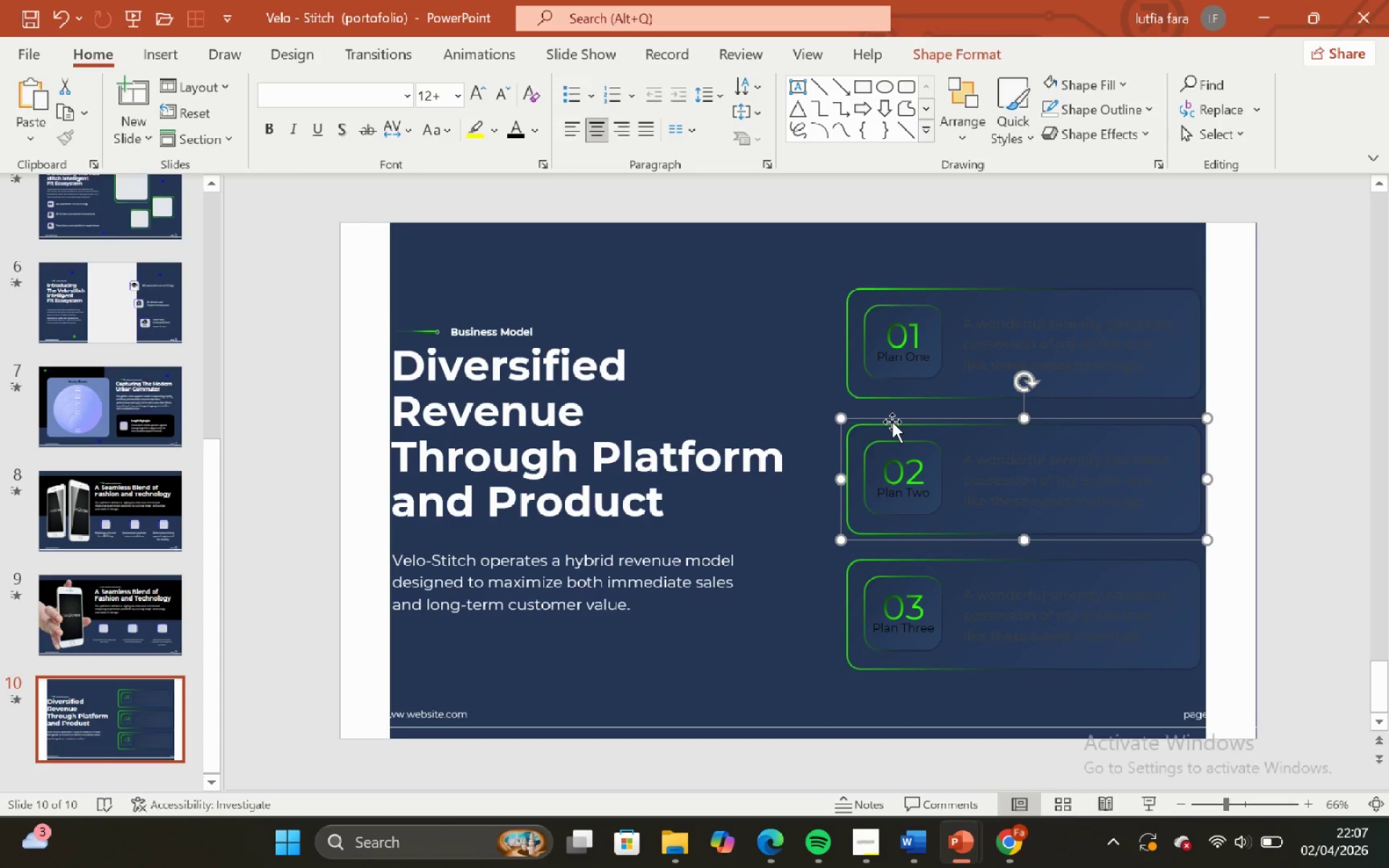 
key(Control+Shift+G)
 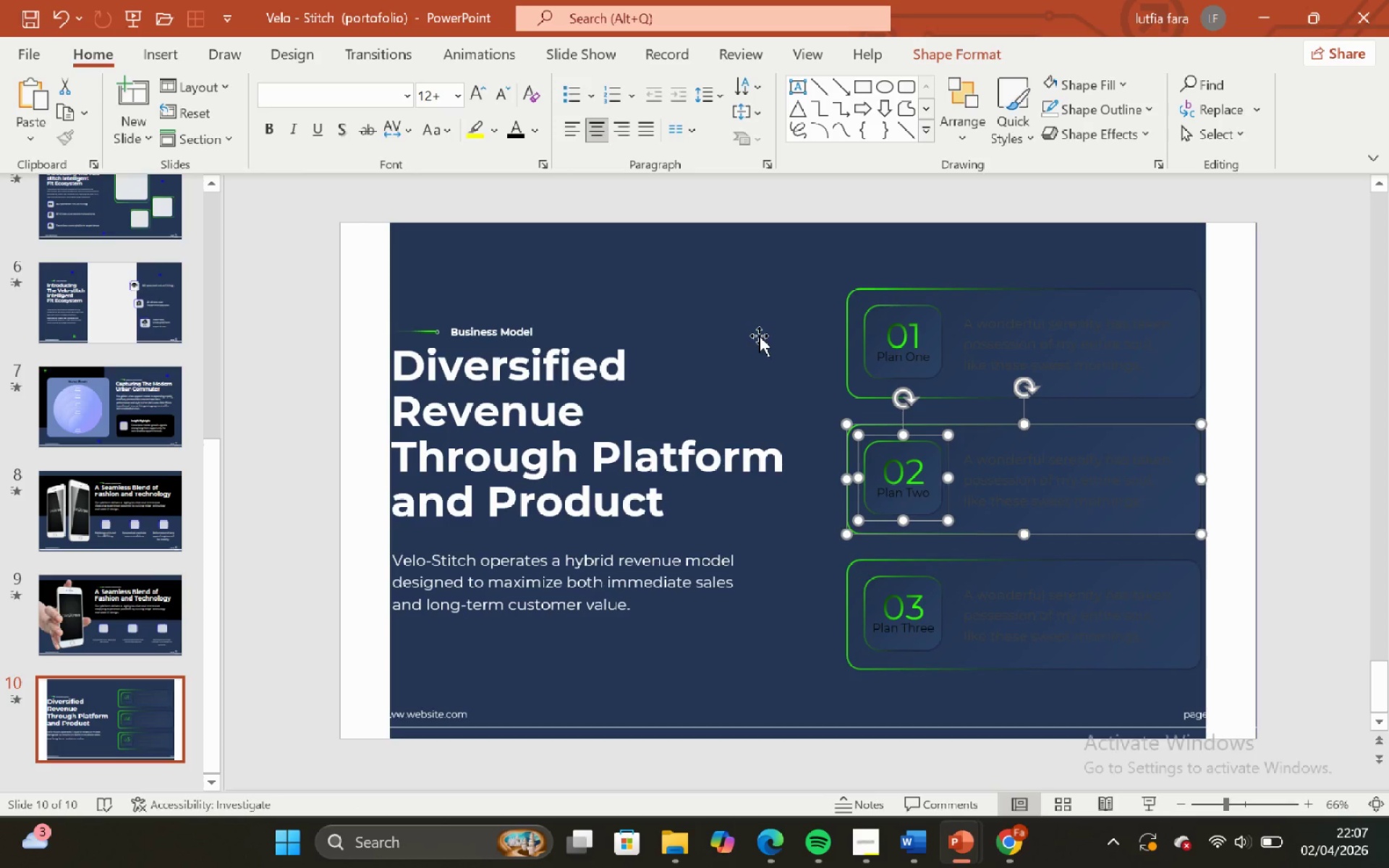 
left_click([742, 283])
 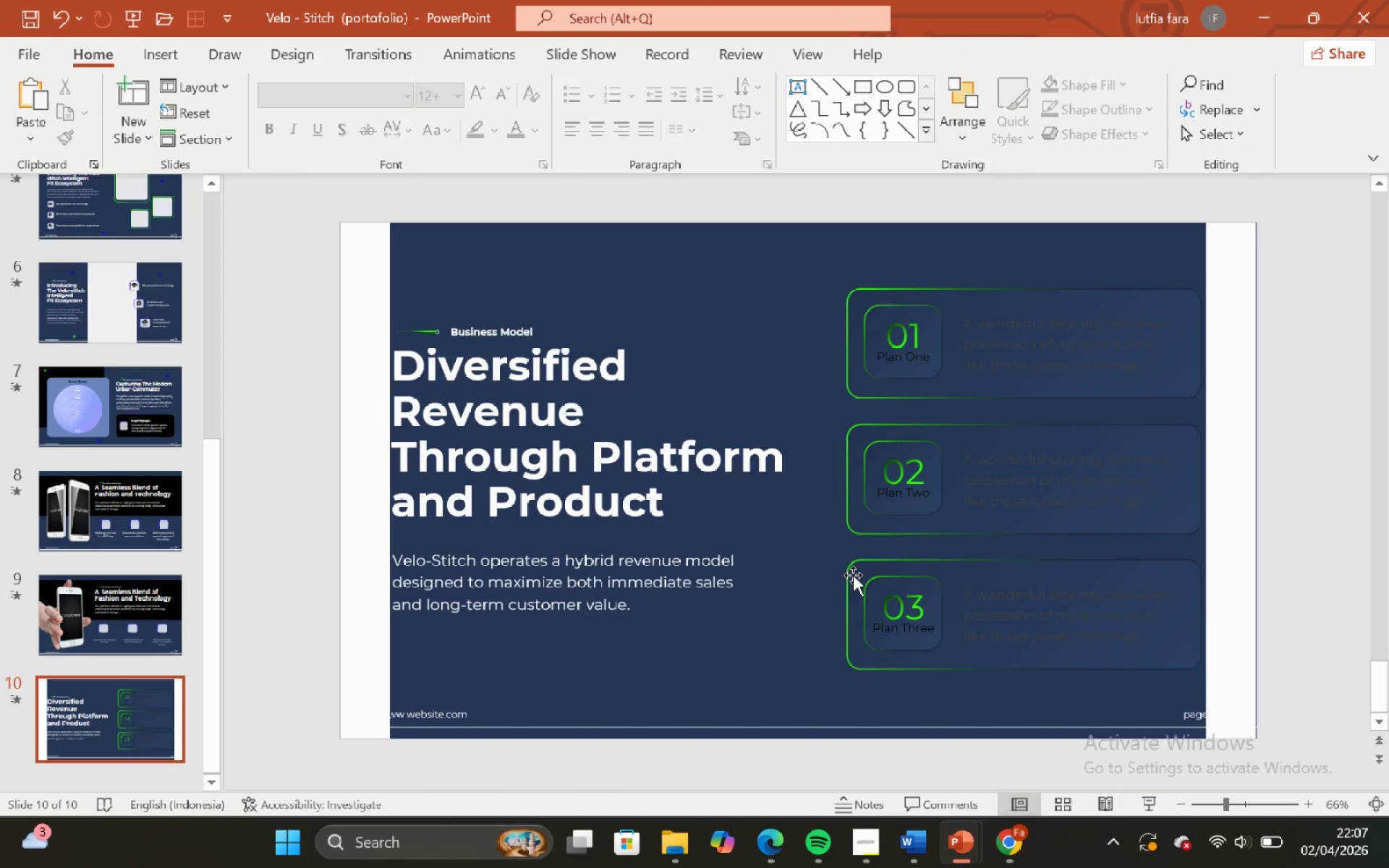 
left_click([853, 575])
 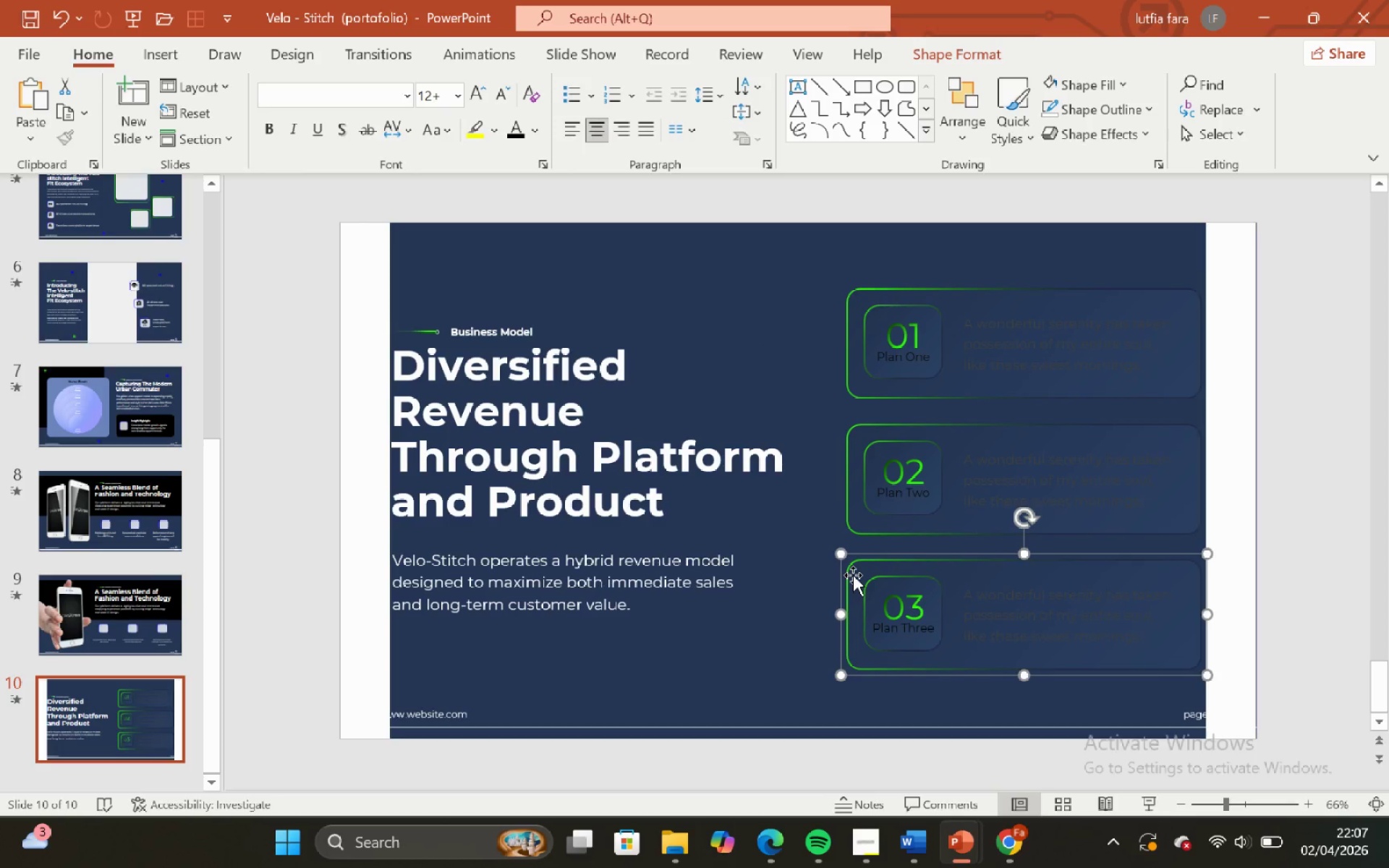 
key(Control+Shift+G)
 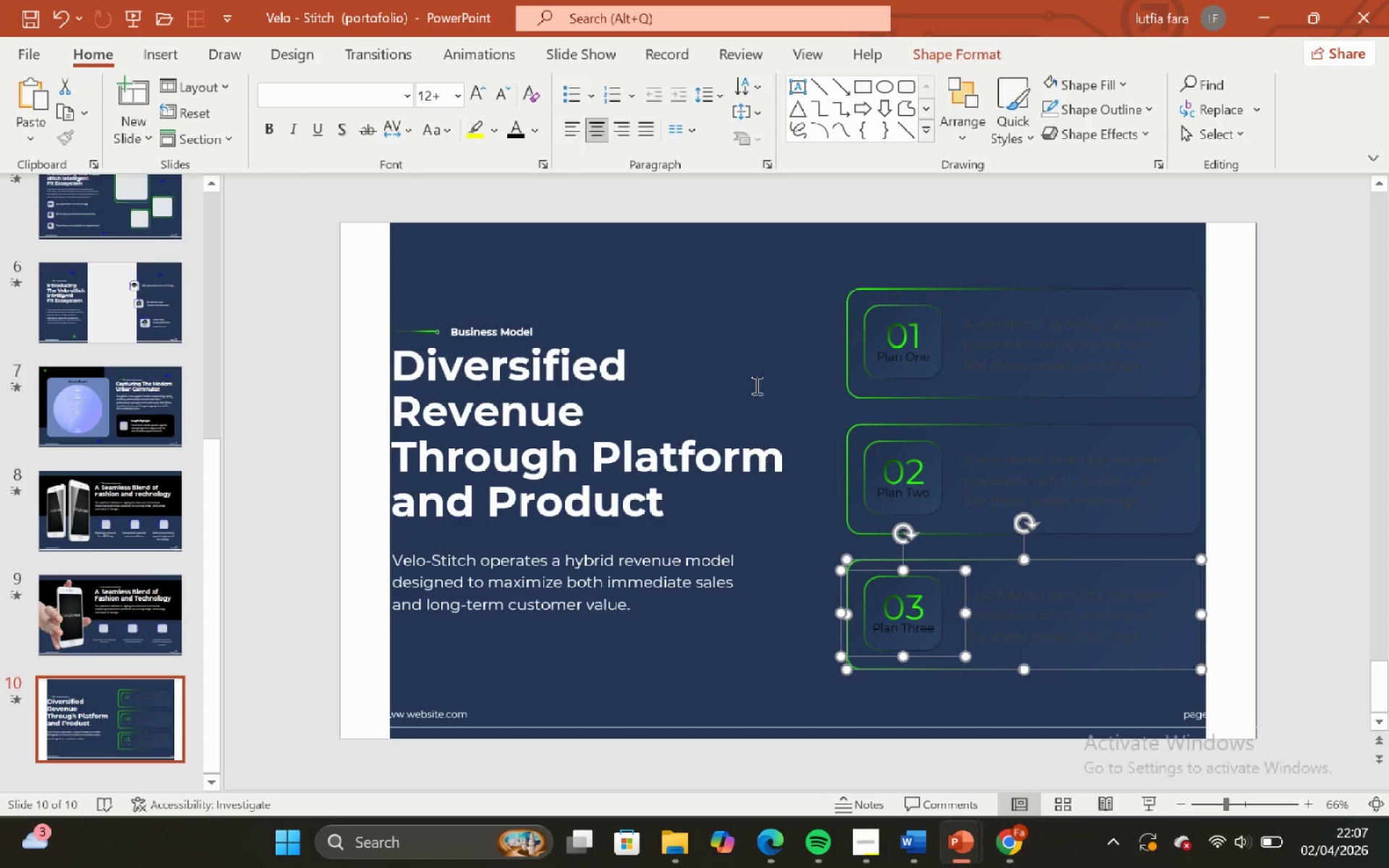 
left_click([746, 247])